 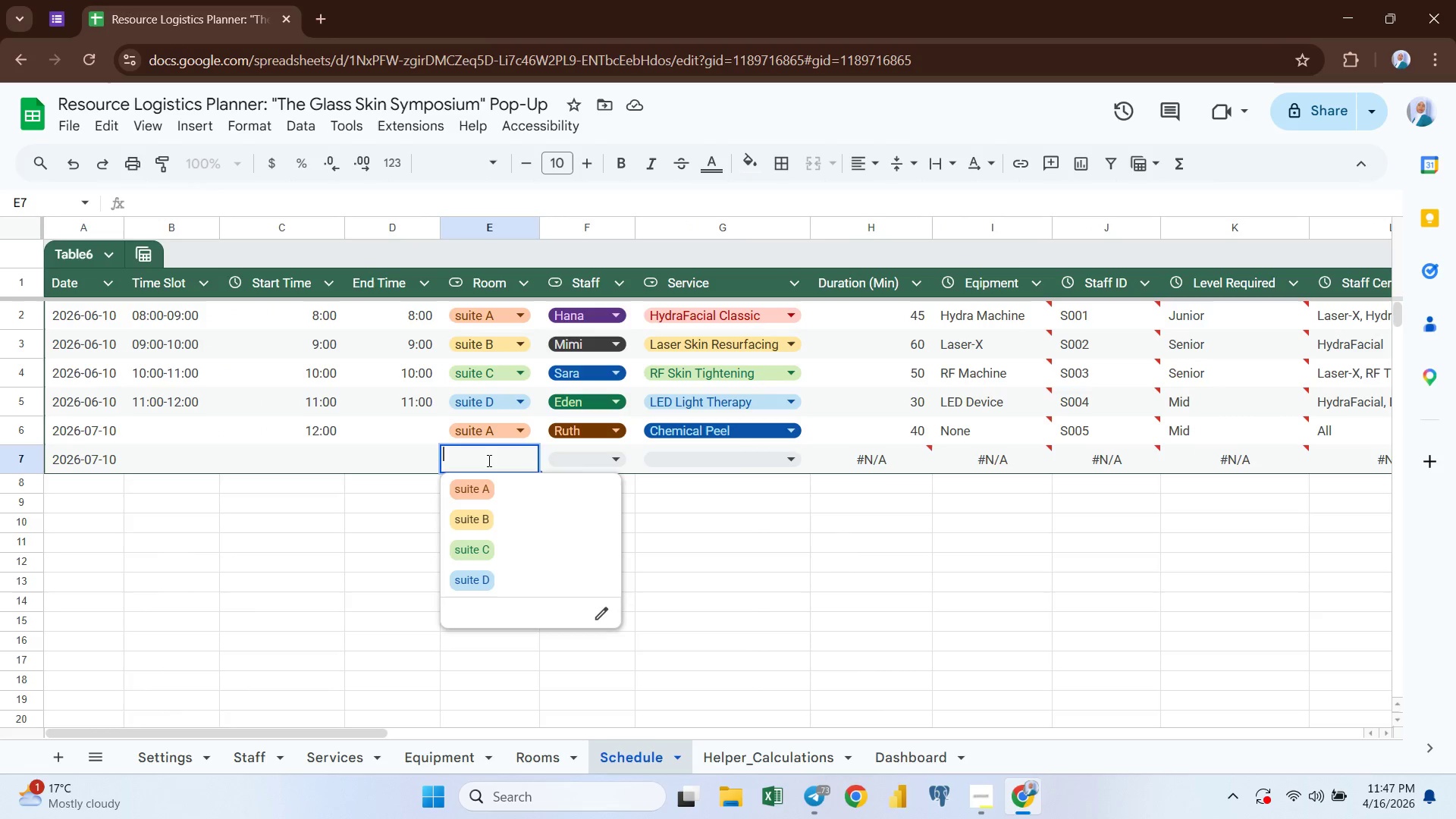 
left_click([477, 527])
 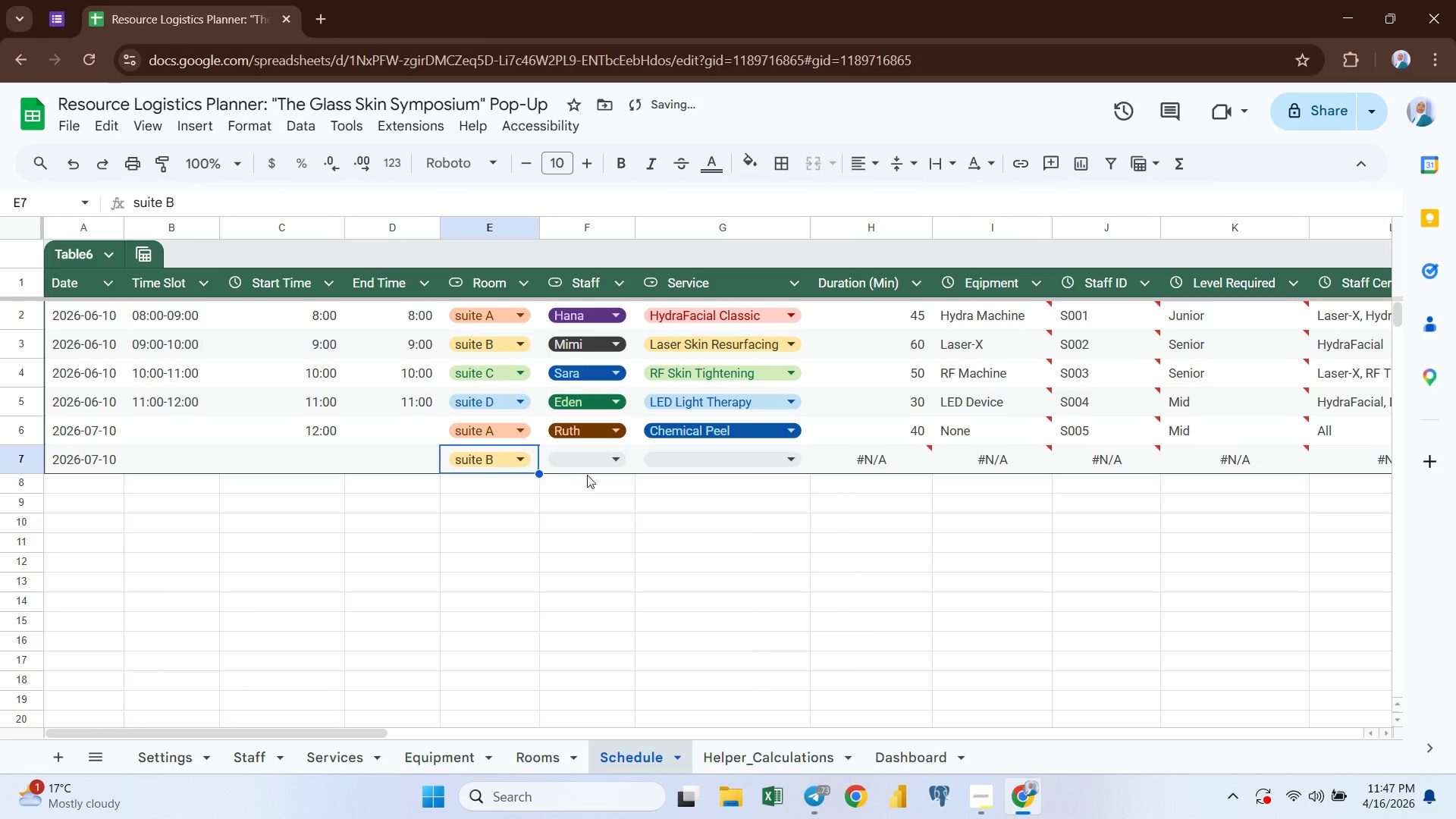 
left_click([592, 457])
 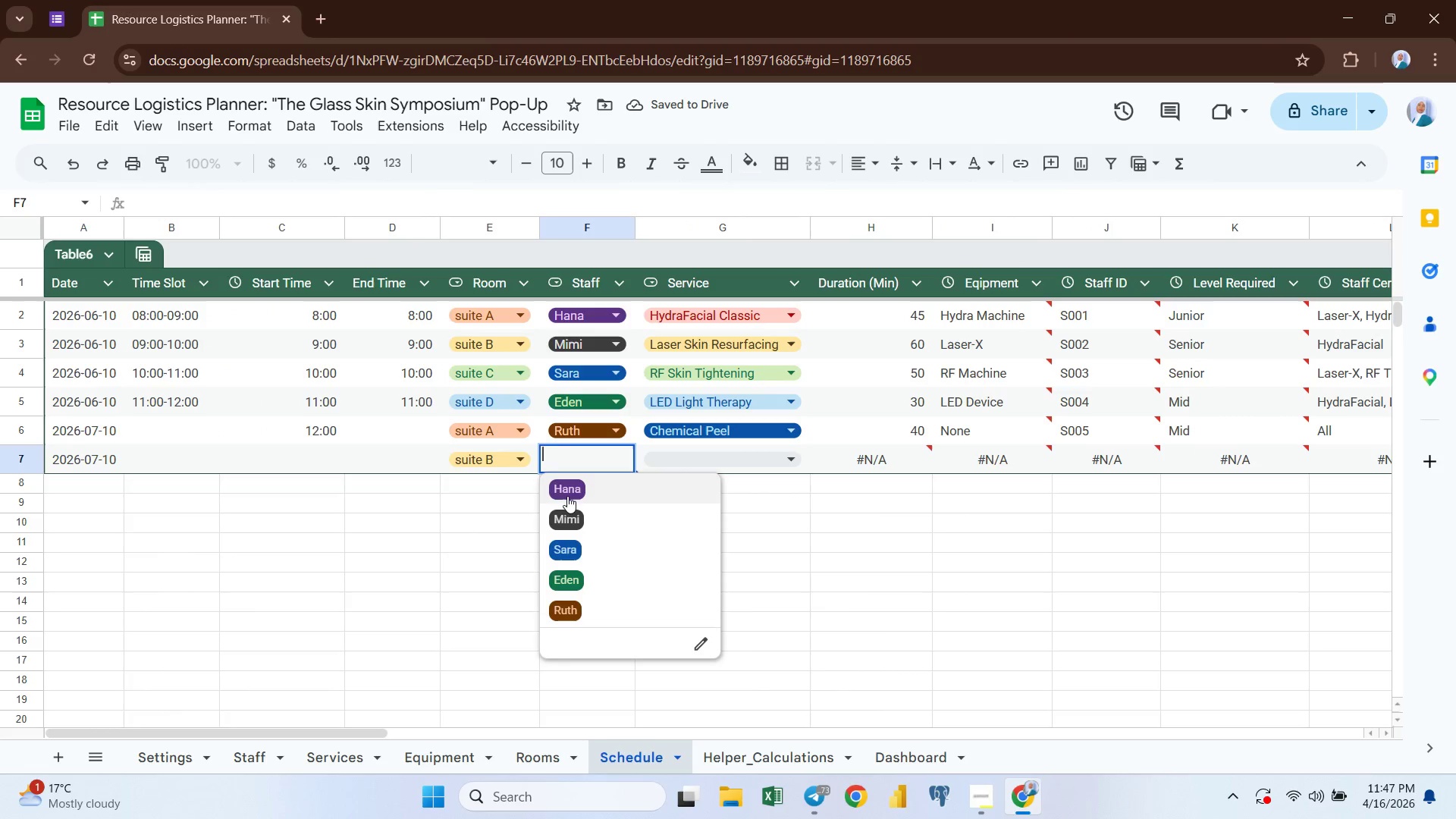 
left_click([568, 495])
 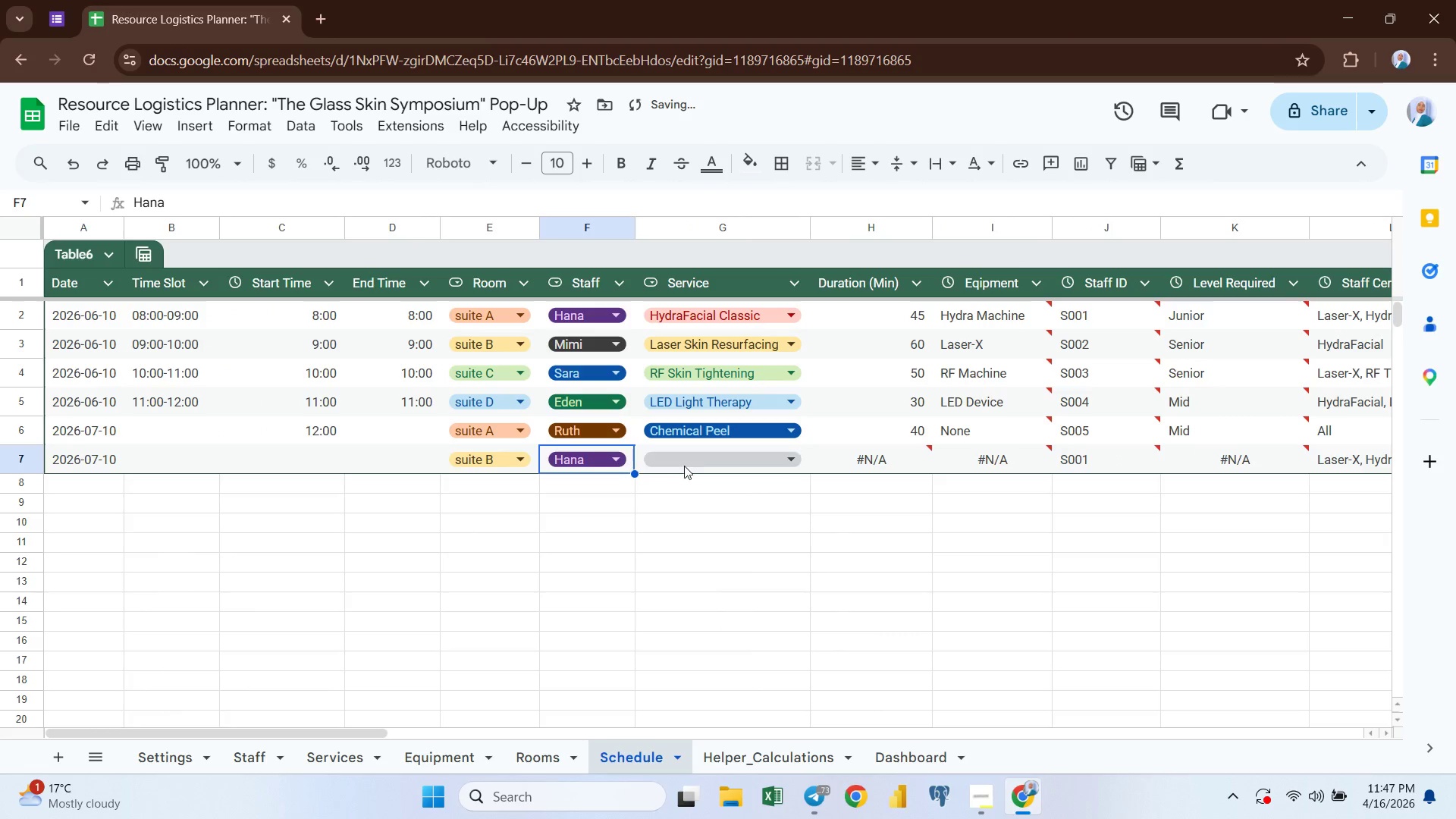 
left_click([695, 460])
 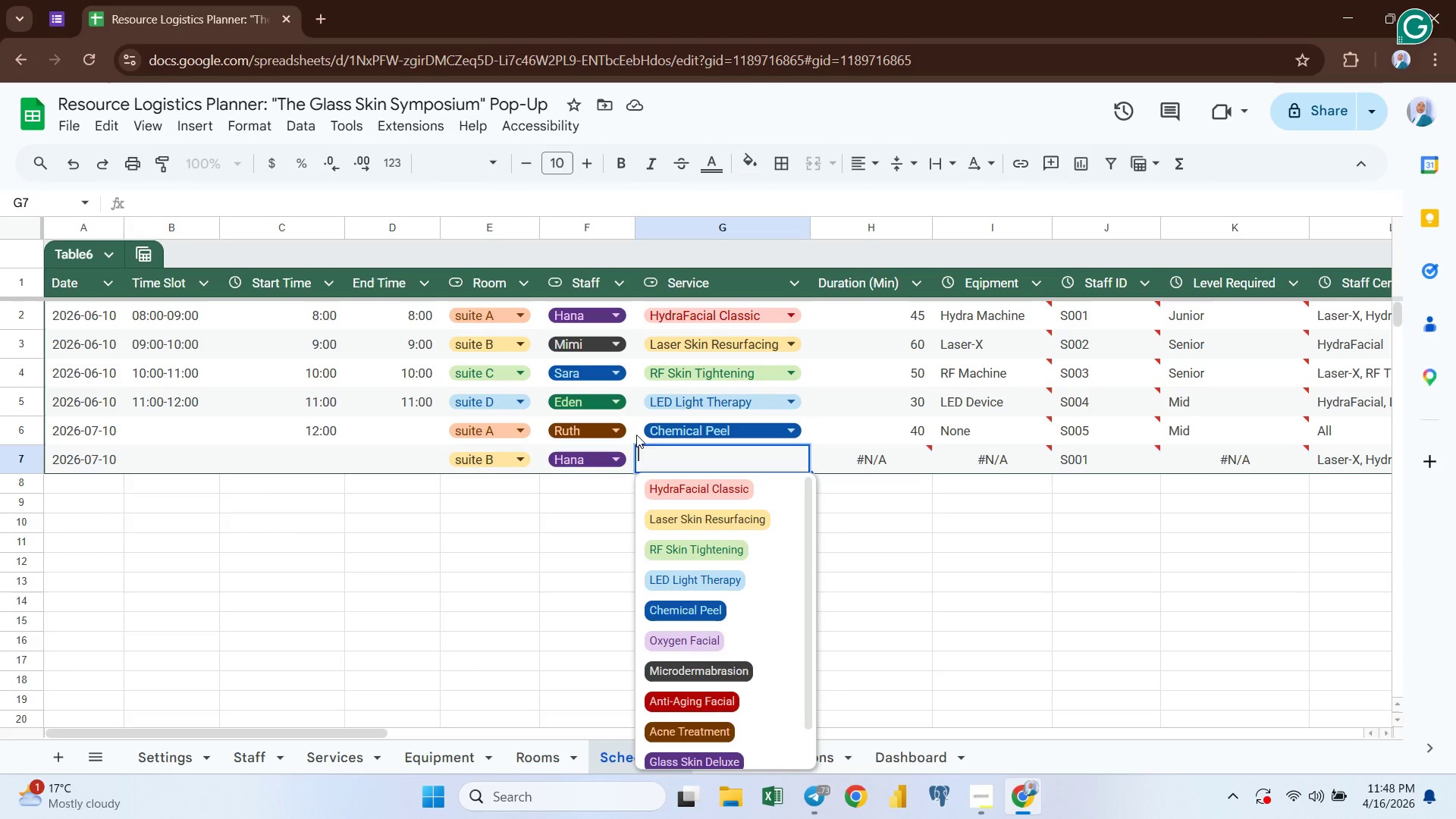 
wait(28.5)
 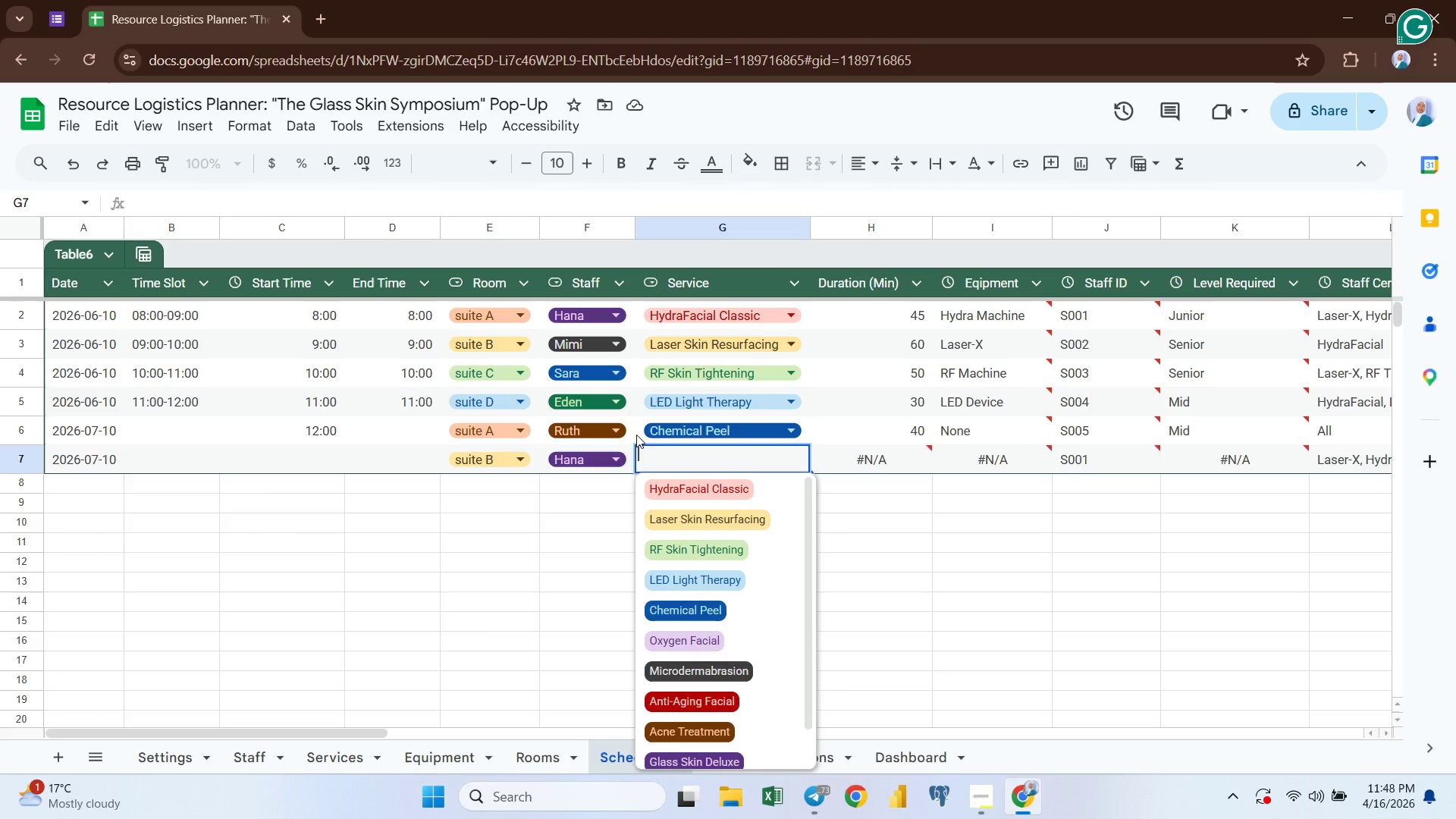 
left_click([695, 724])
 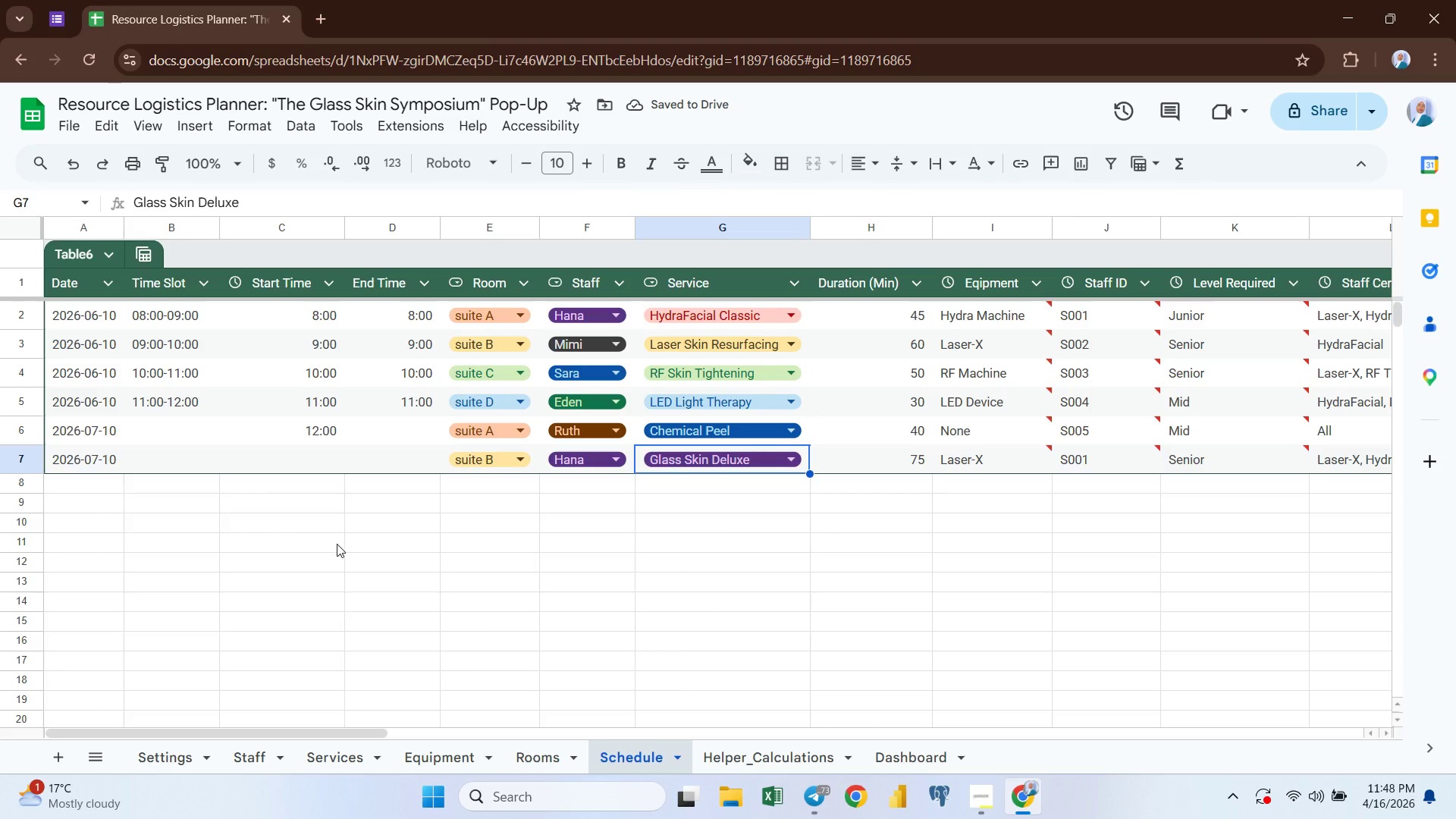 
wait(6.89)
 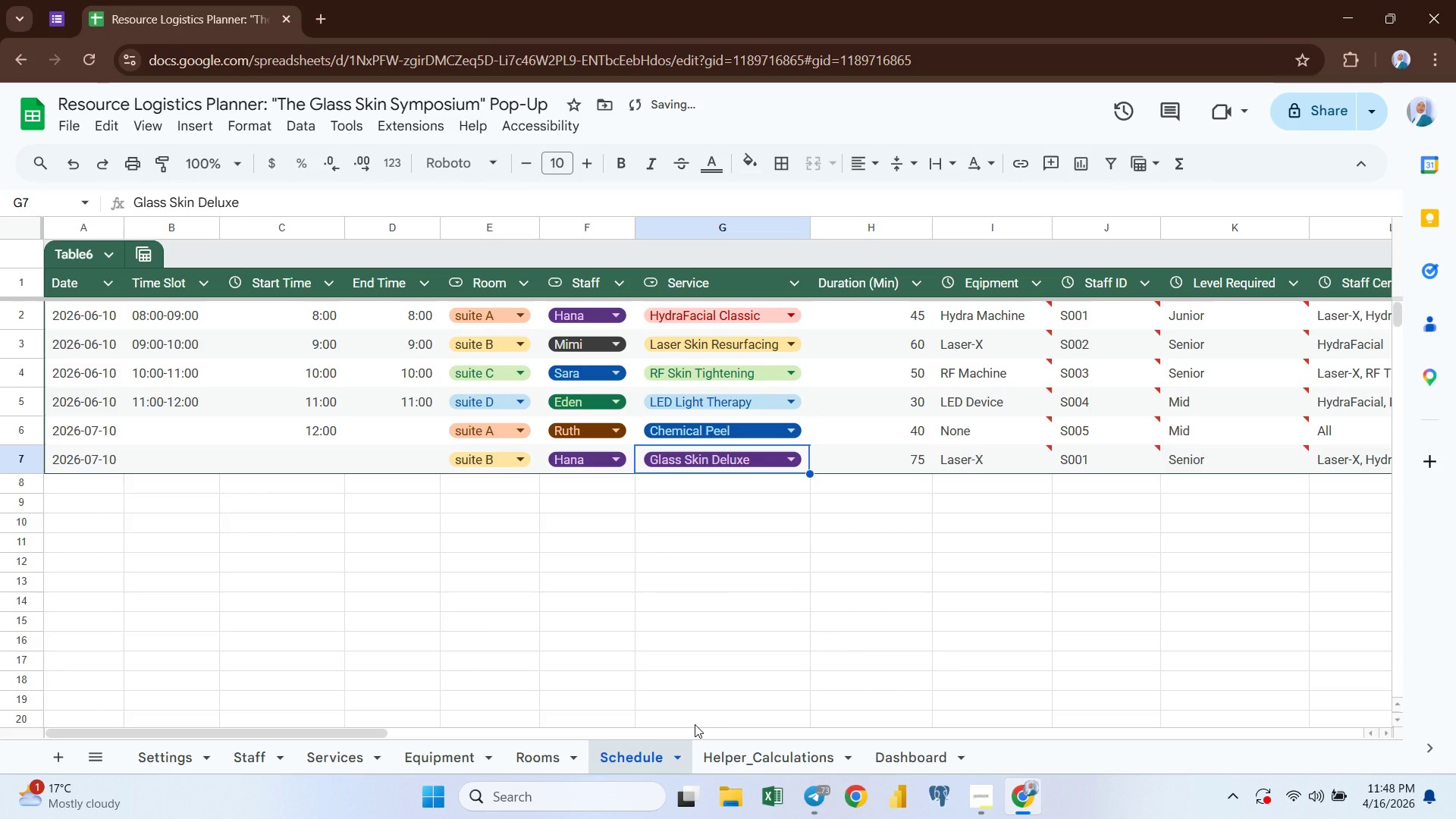 
key(Alt+AltLeft)
 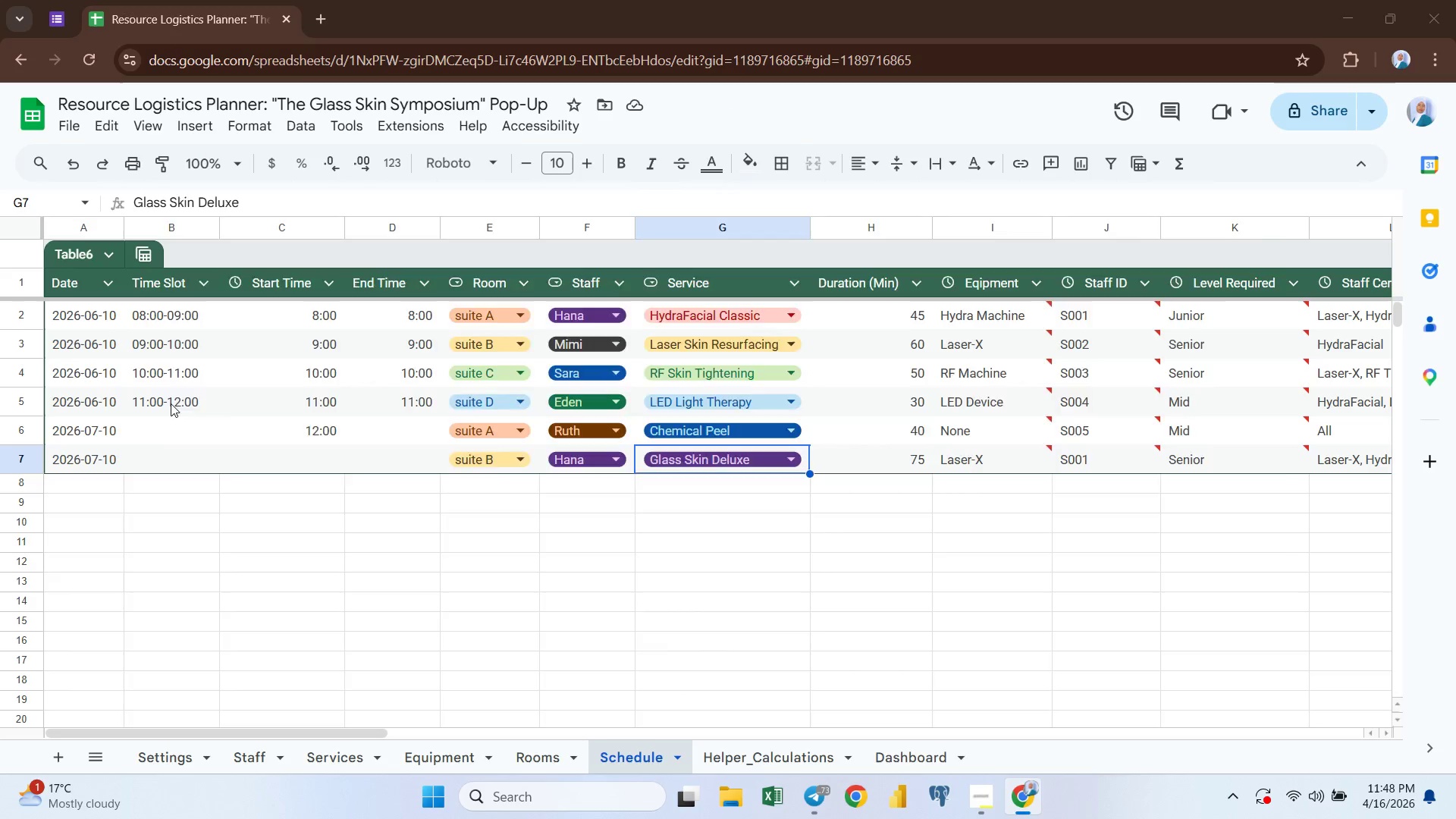 
key(Alt+Tab)